 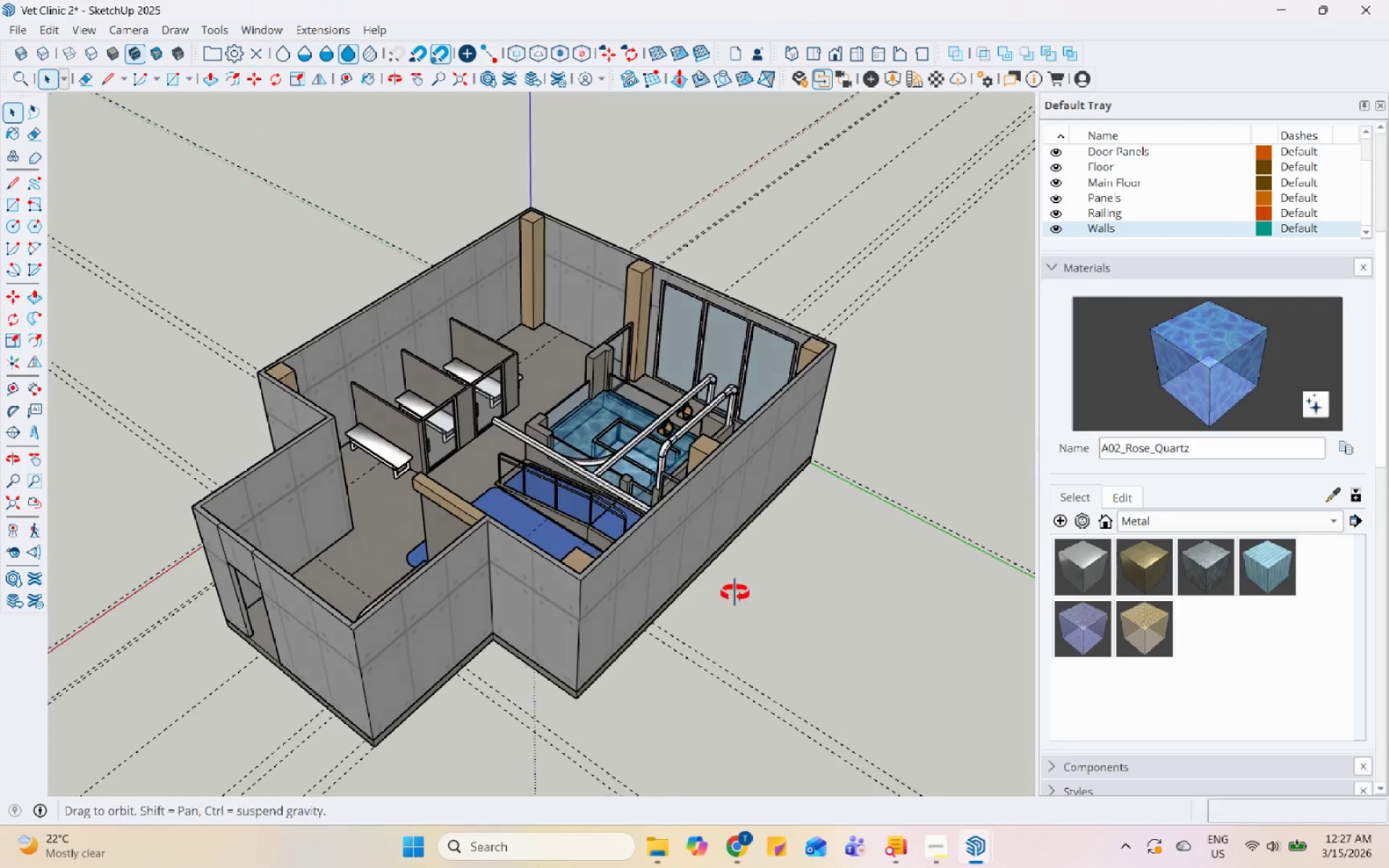 
scroll: coordinate [468, 496], scroll_direction: up, amount: 6.0
 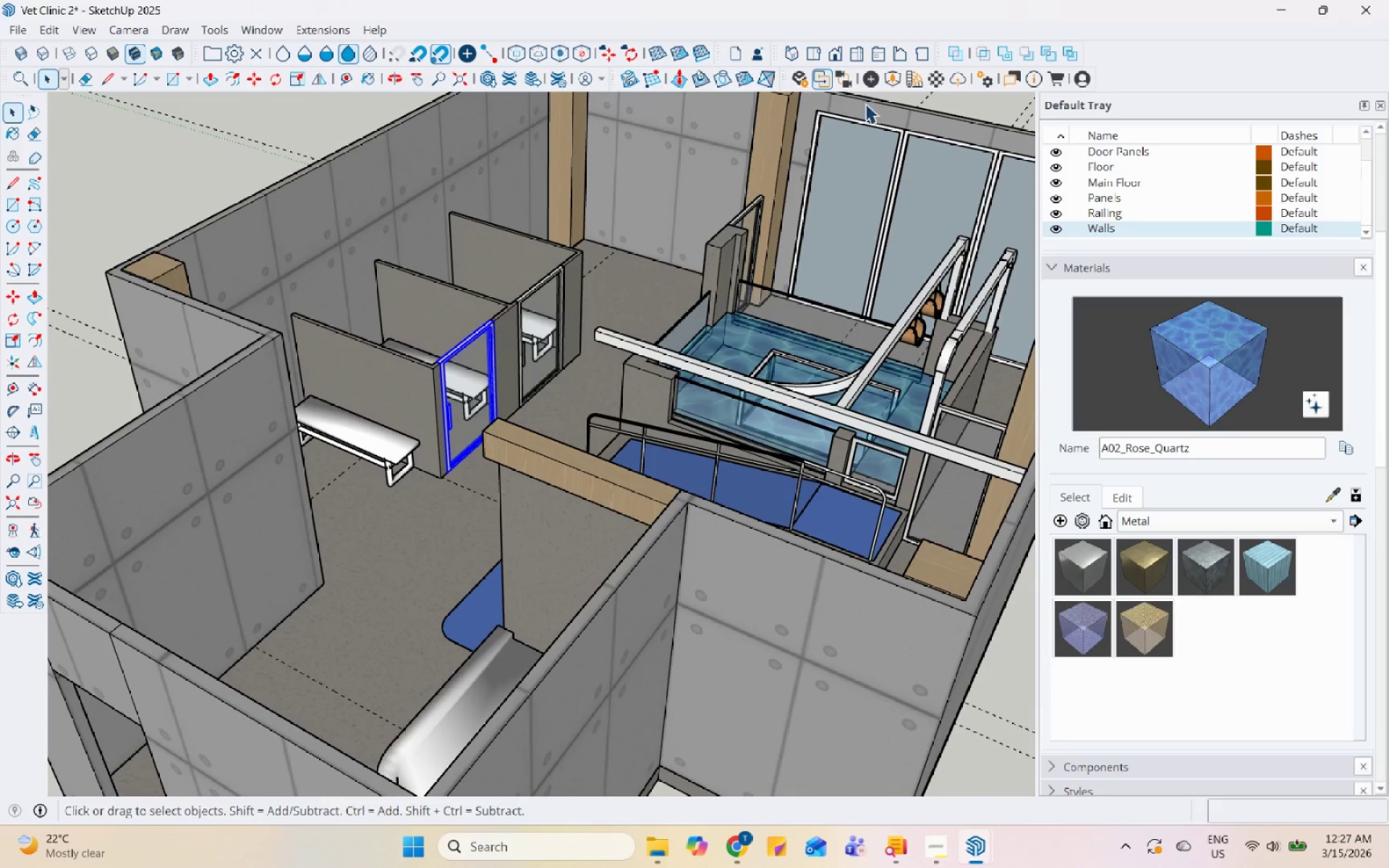 
left_click([904, 80])
 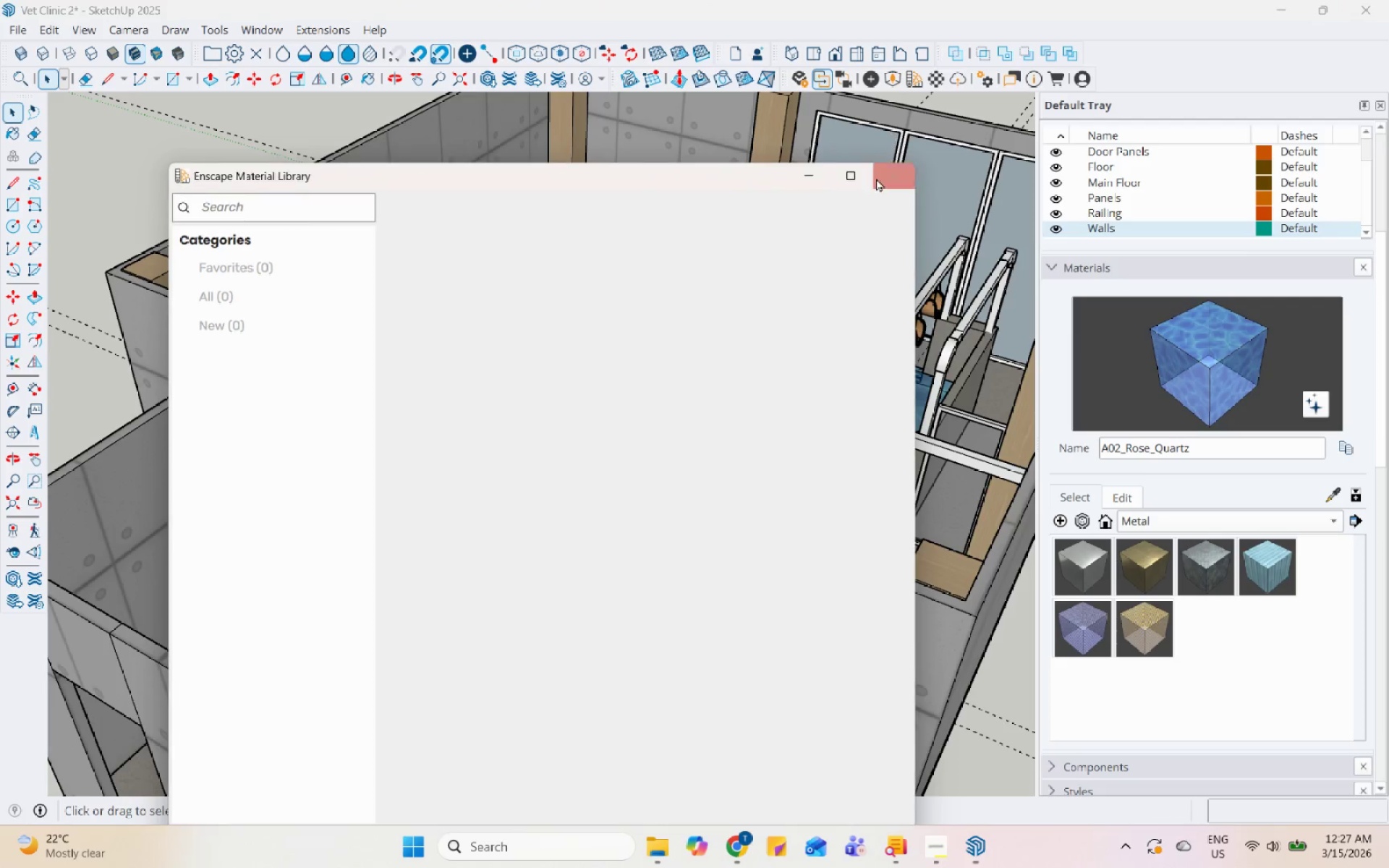 
left_click([883, 174])
 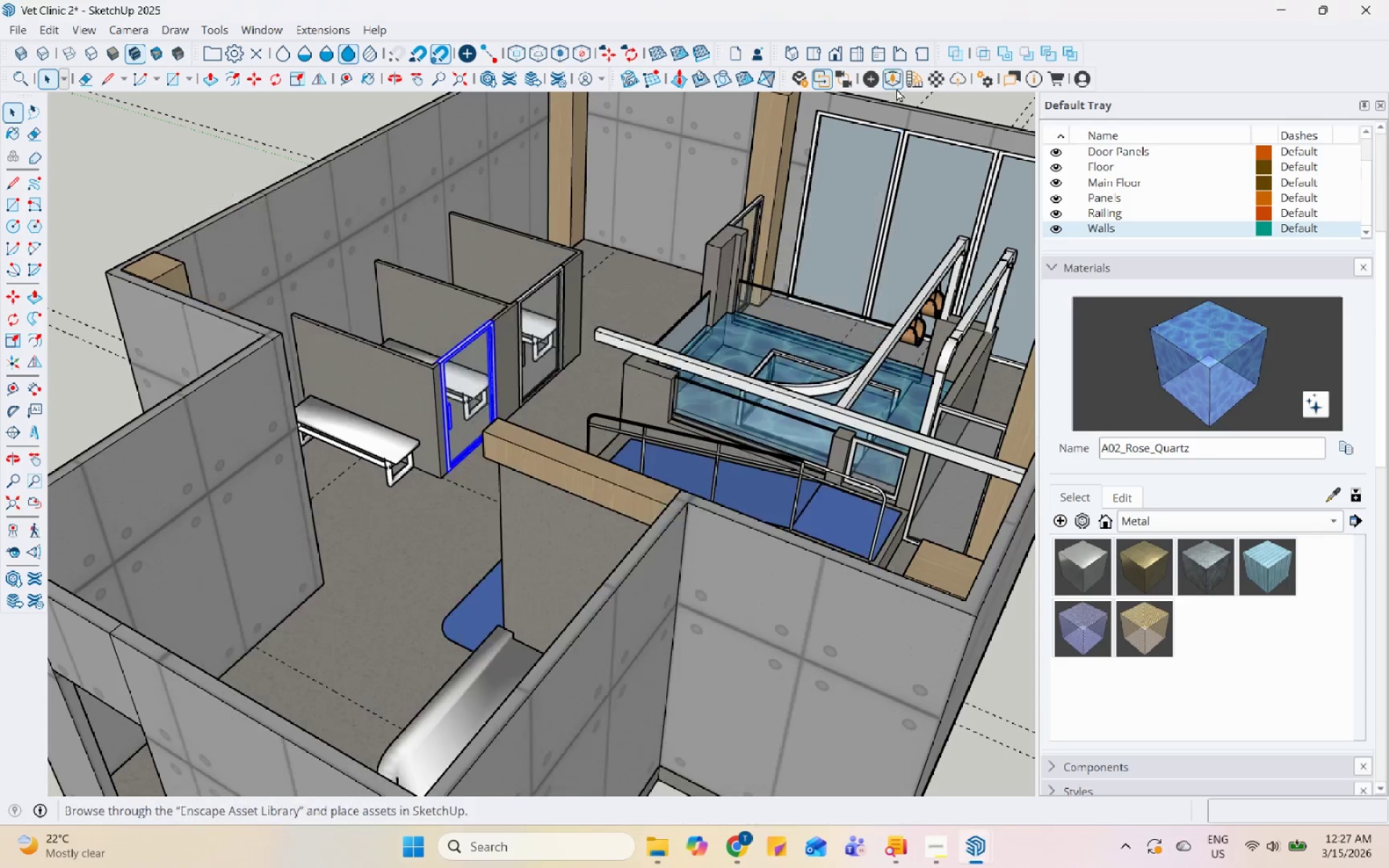 
left_click([894, 83])
 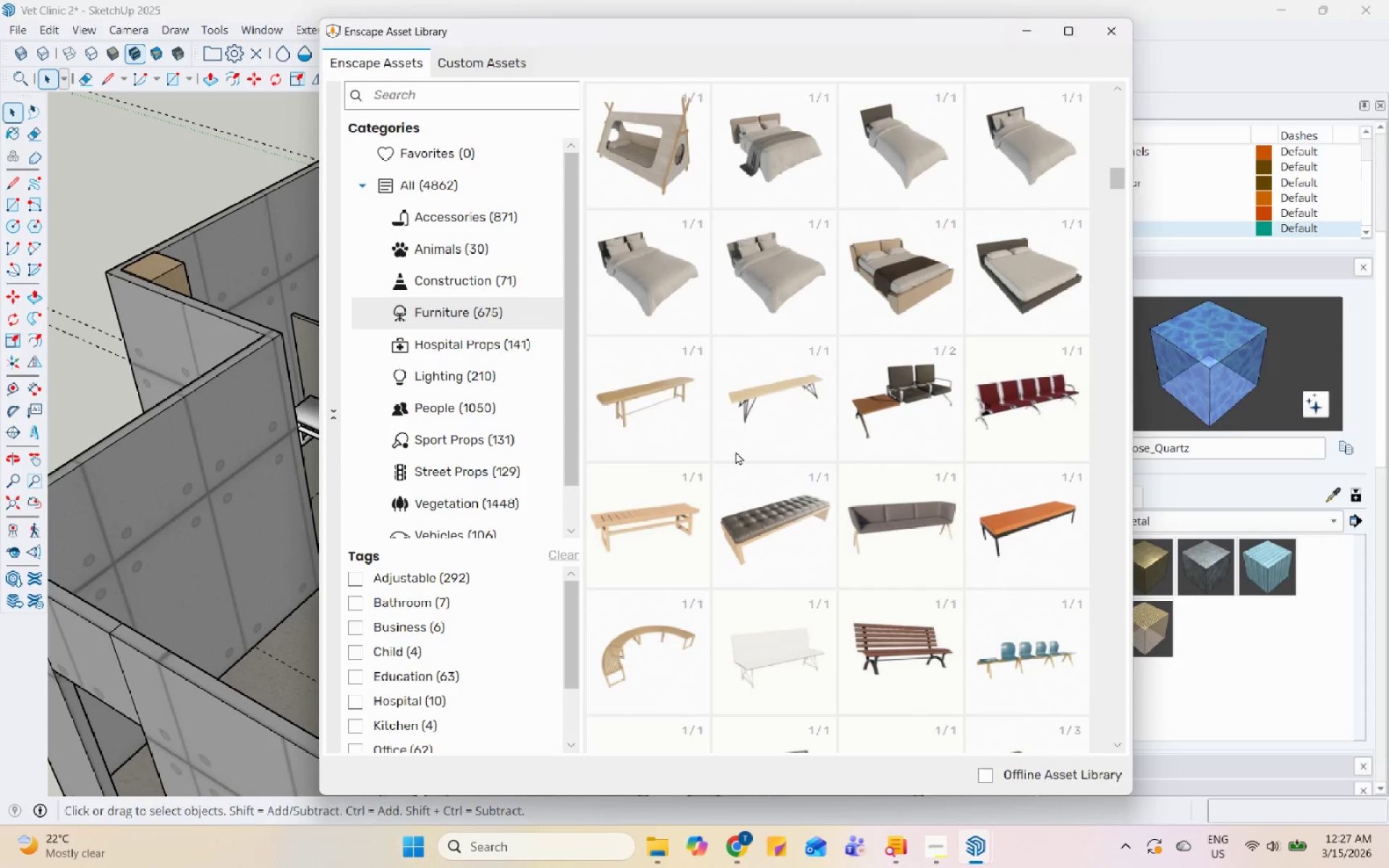 
scroll: coordinate [766, 455], scroll_direction: down, amount: 2.0
 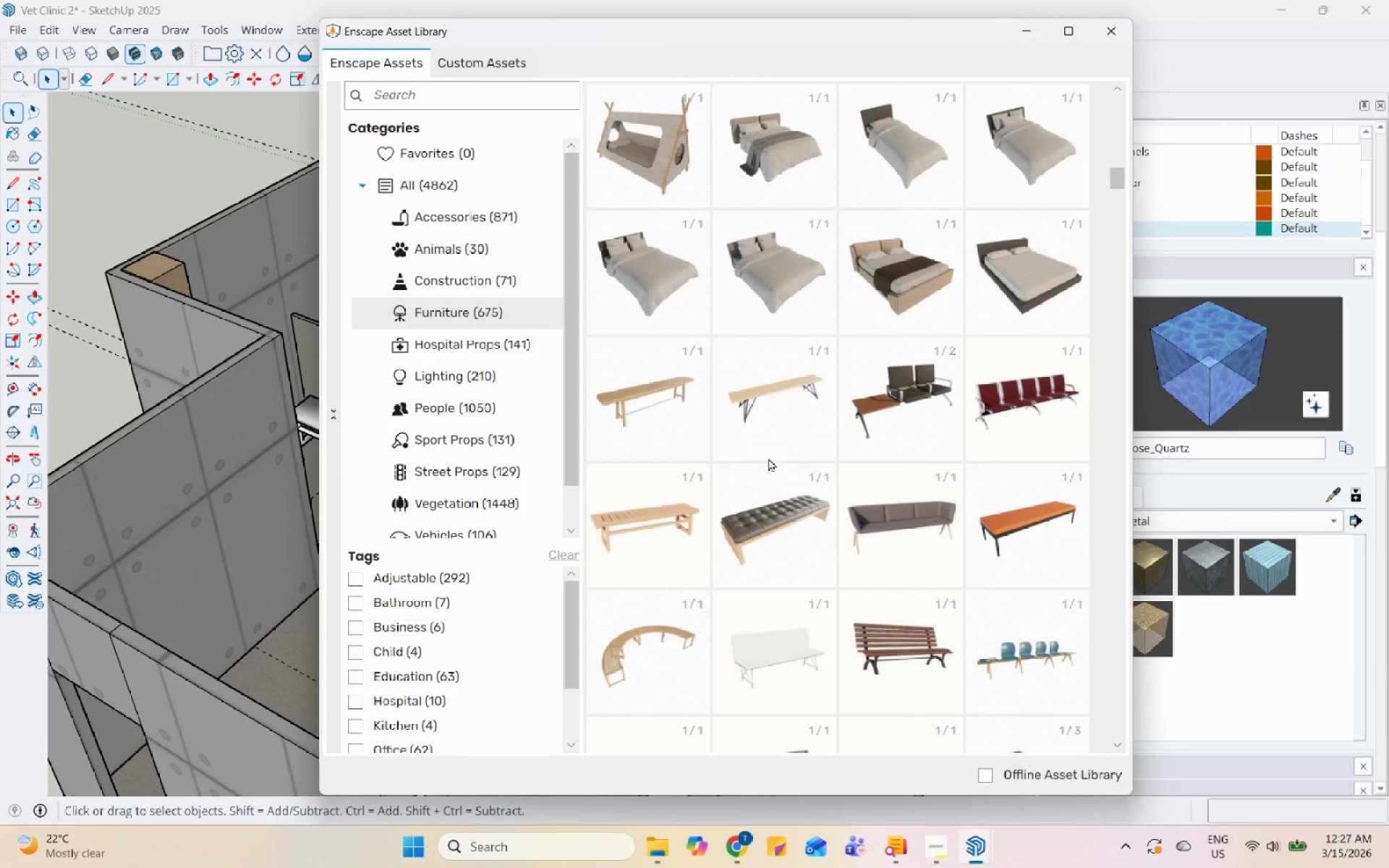 
wait(7.49)
 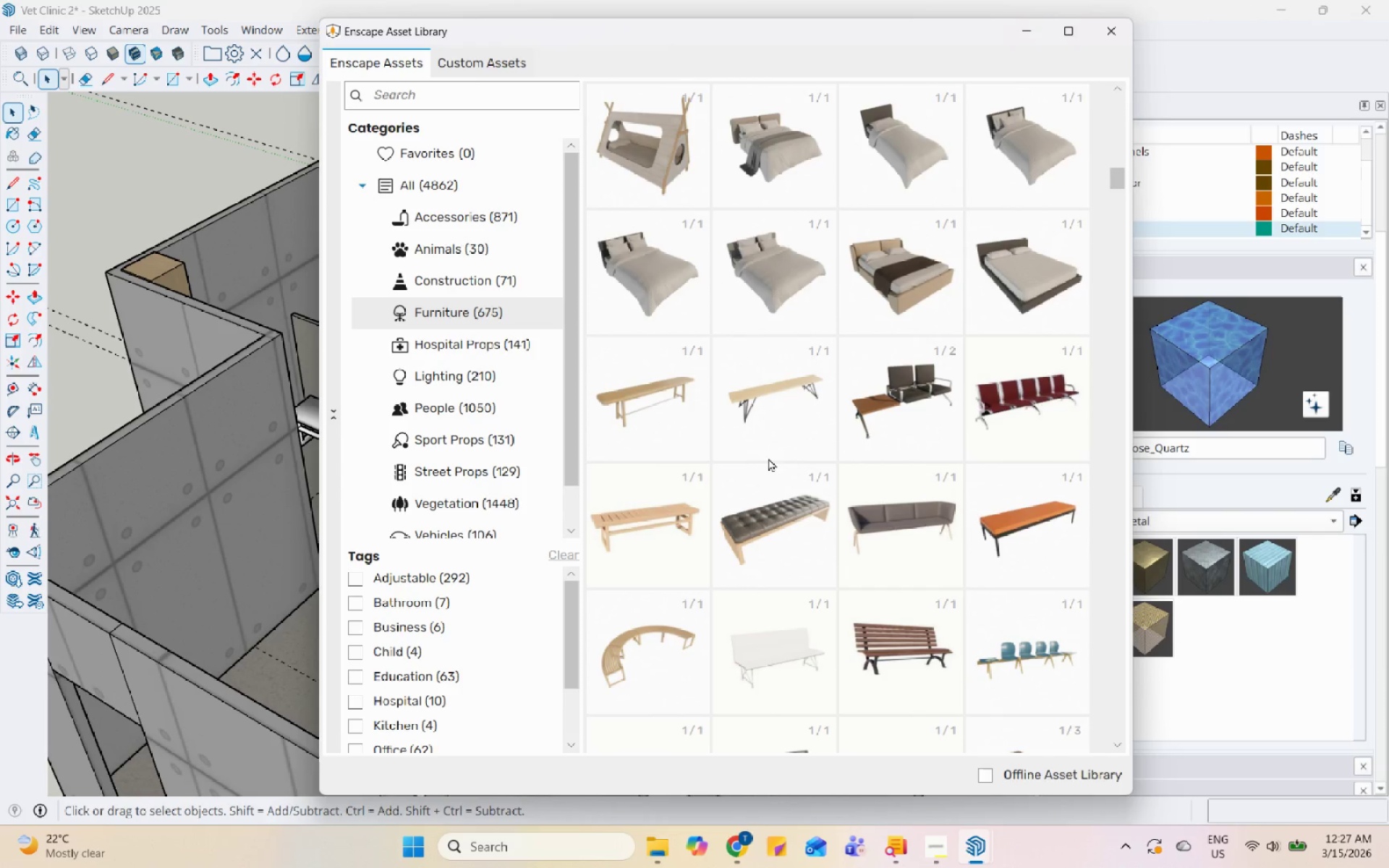 
scroll: coordinate [899, 511], scroll_direction: down, amount: 13.0
 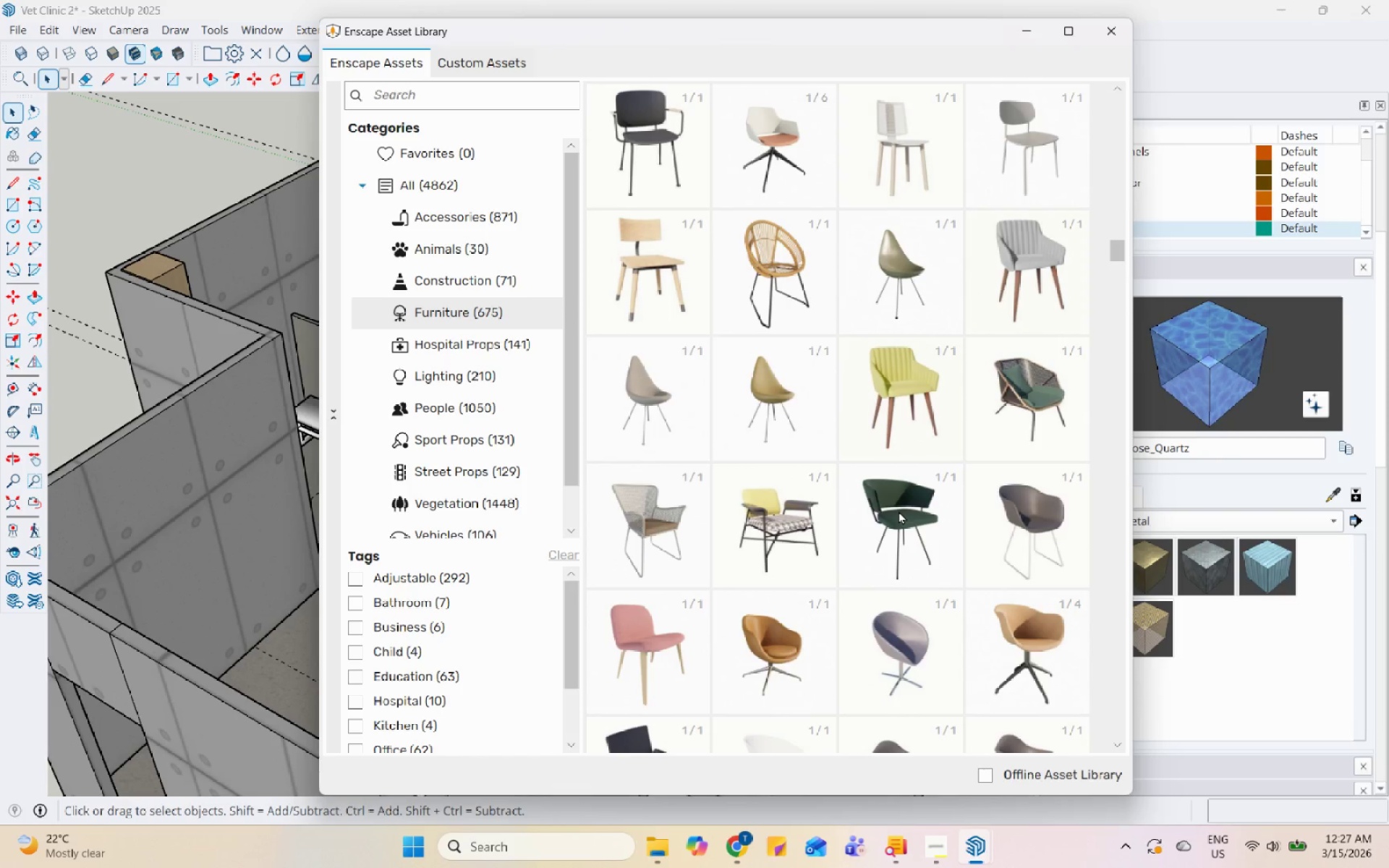 
scroll: coordinate [899, 511], scroll_direction: down, amount: 2.0
 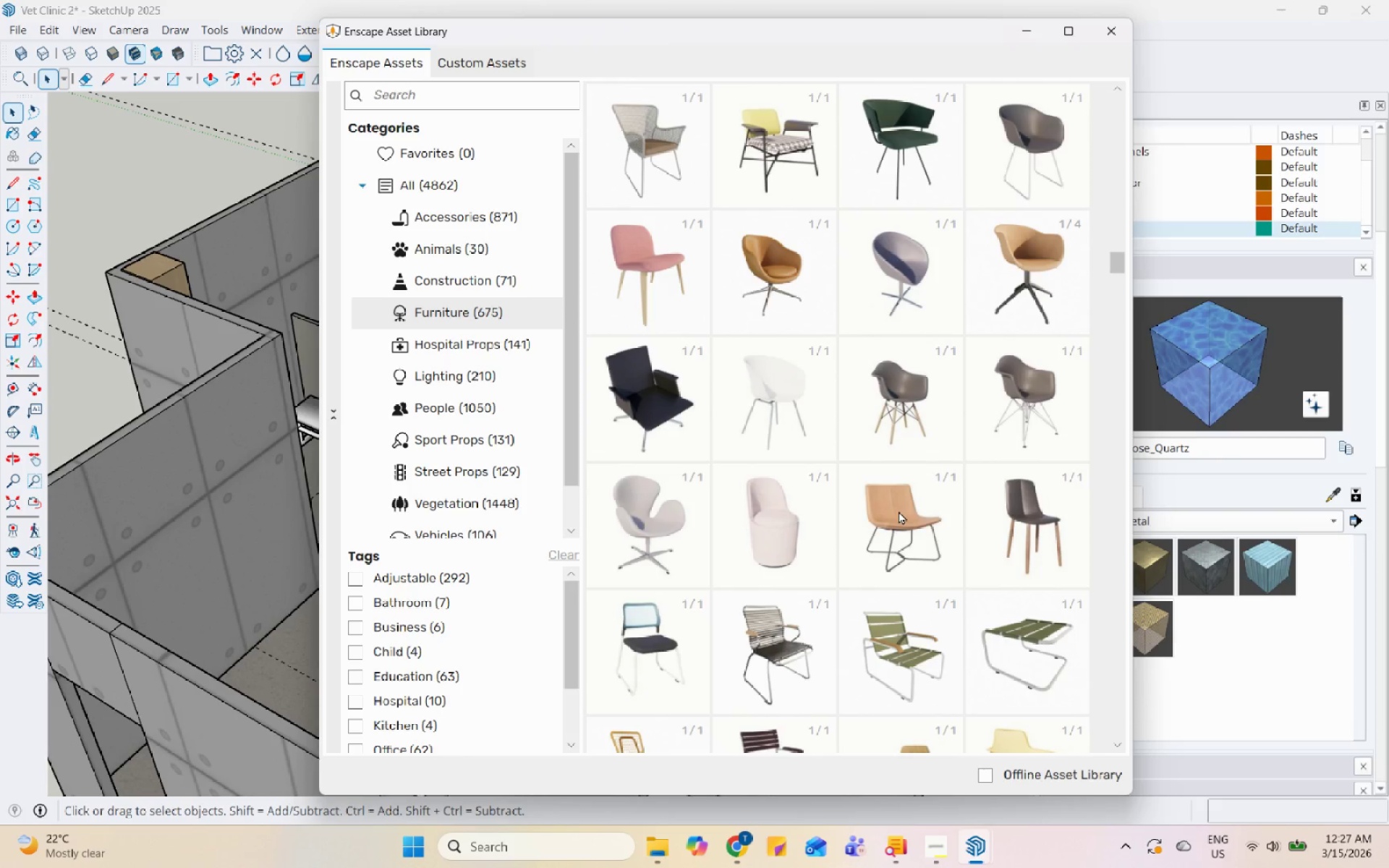 
scroll: coordinate [899, 511], scroll_direction: up, amount: 3.0
 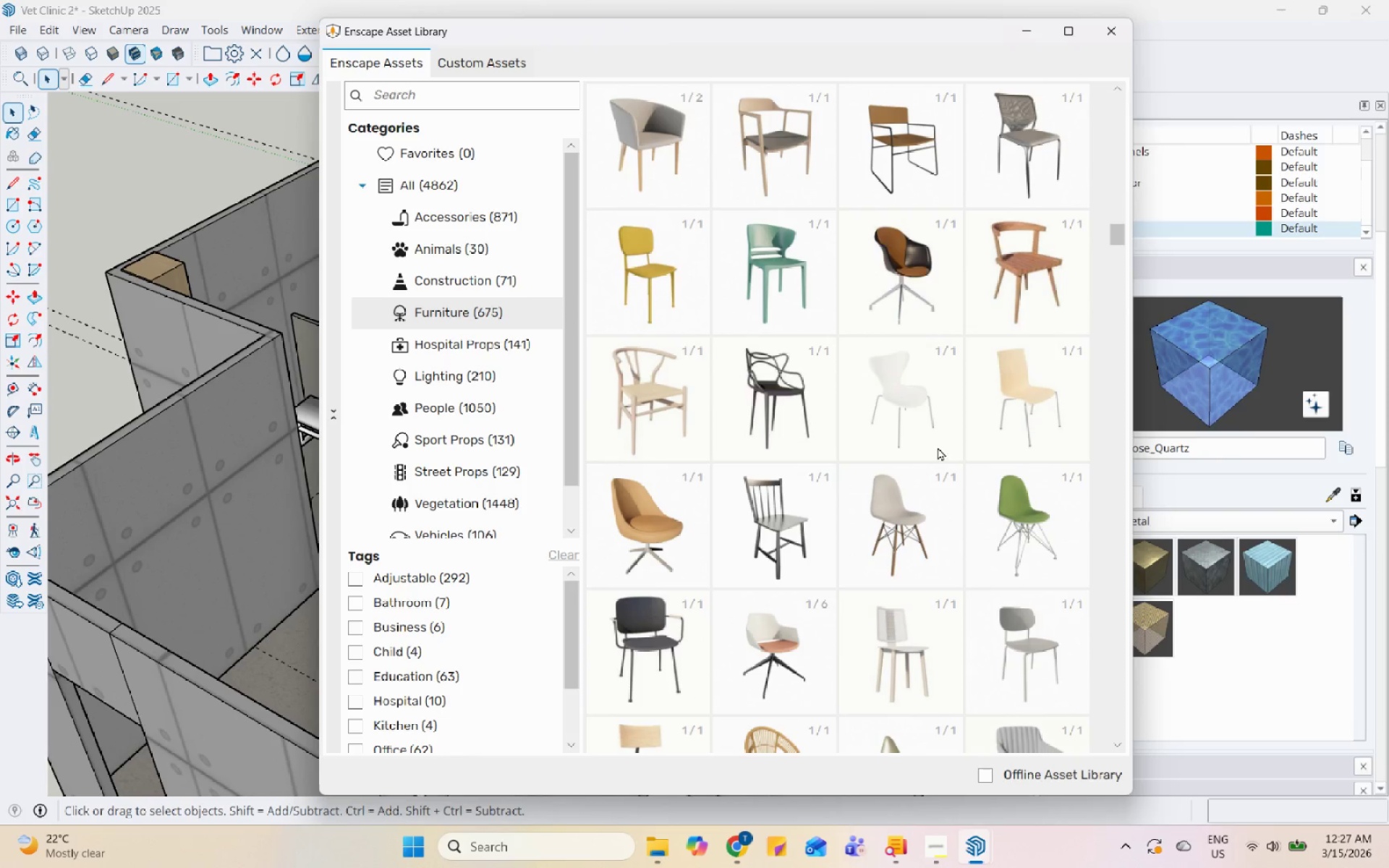 
left_click([896, 509])
 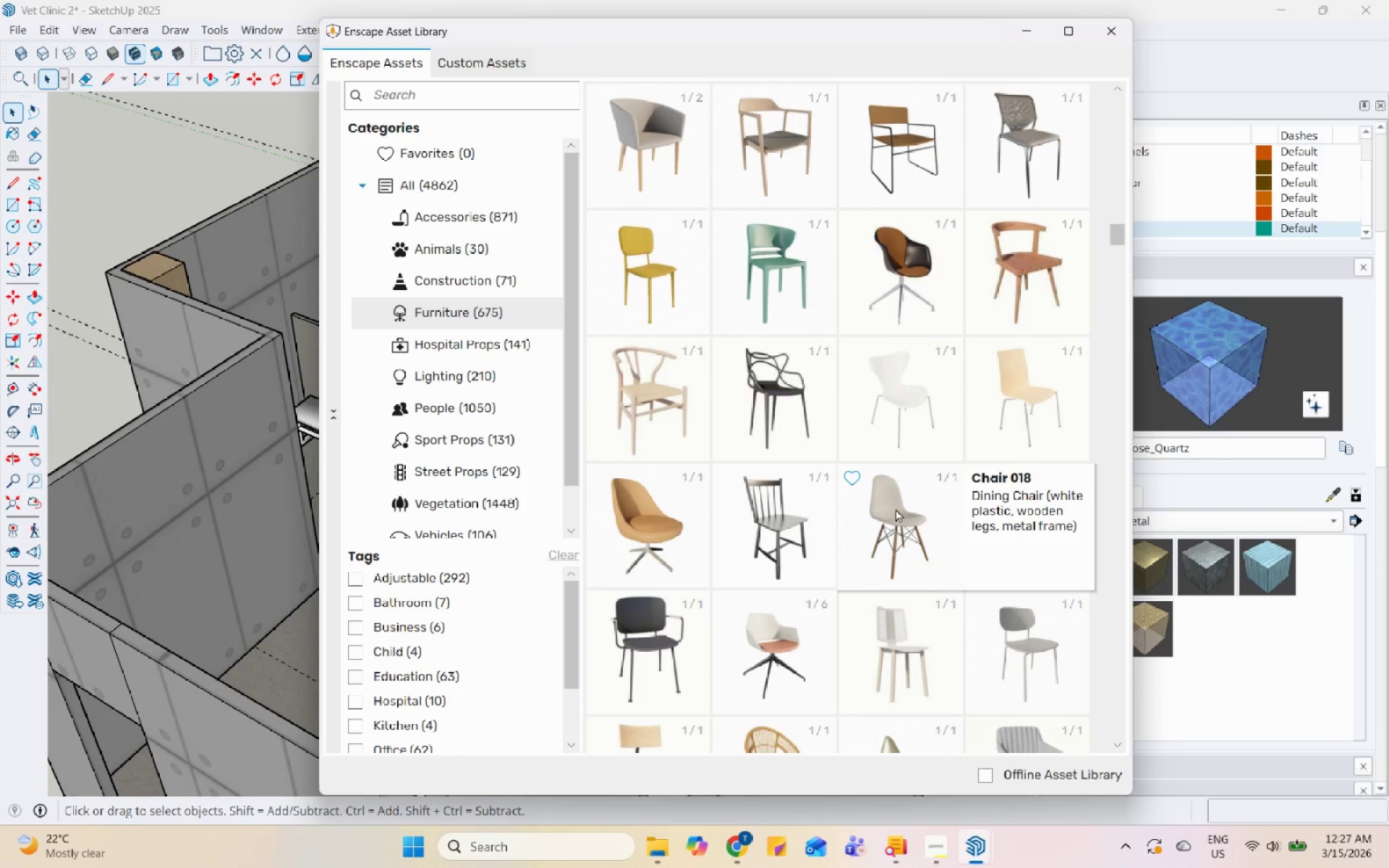 
left_click([896, 509])
 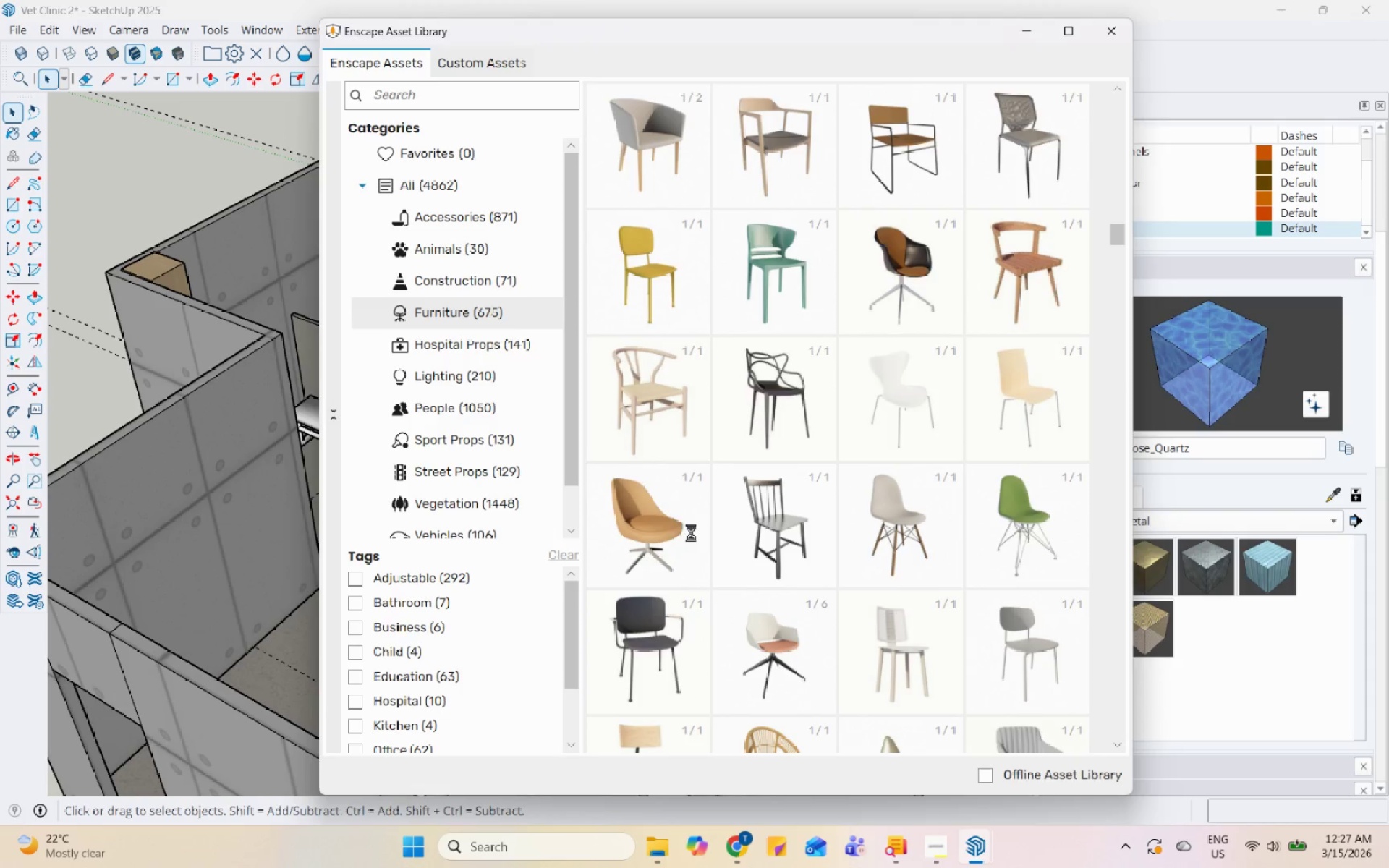 
scroll: coordinate [527, 548], scroll_direction: none, amount: 0.0
 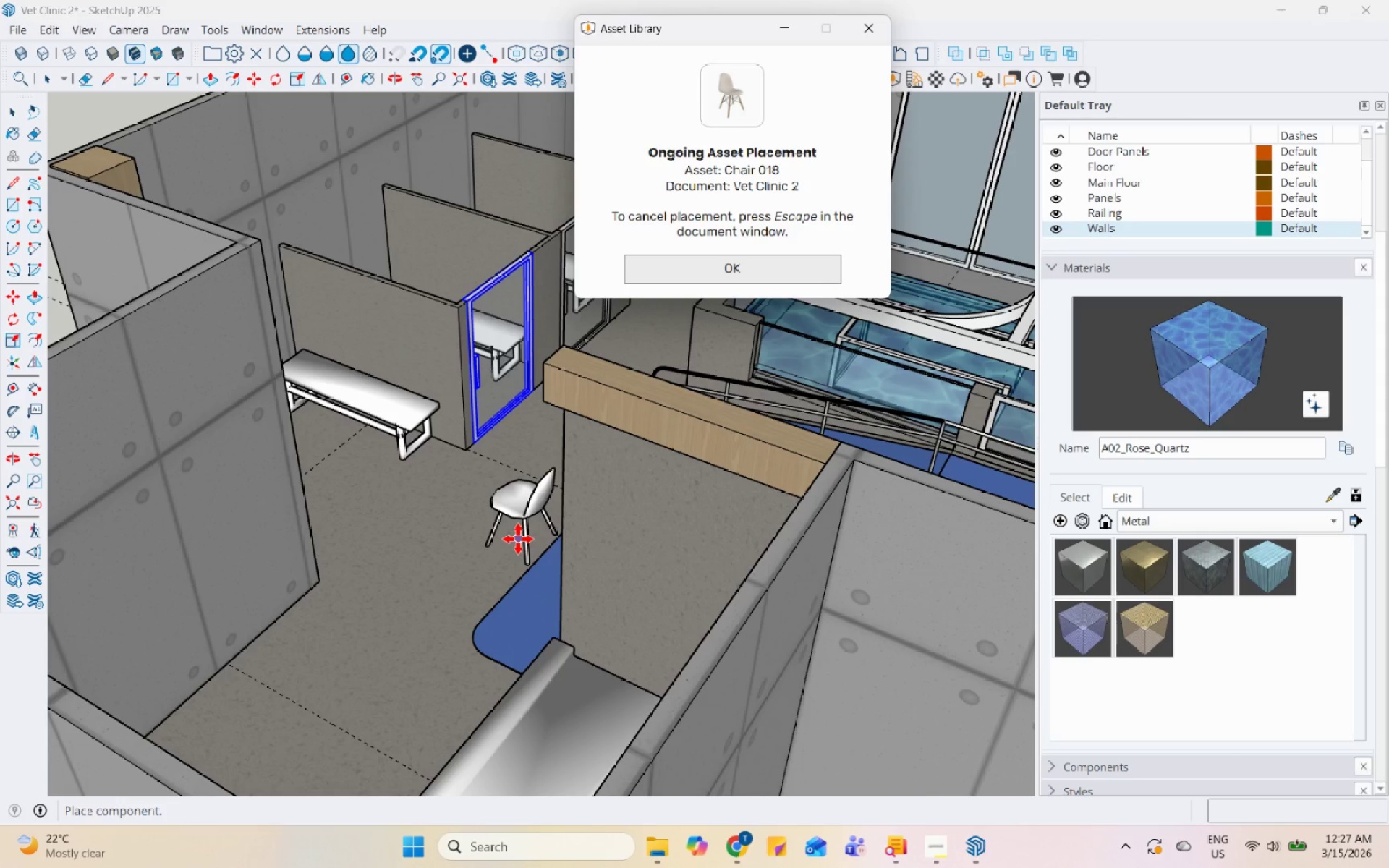 
scroll: coordinate [367, 603], scroll_direction: down, amount: 1.0
 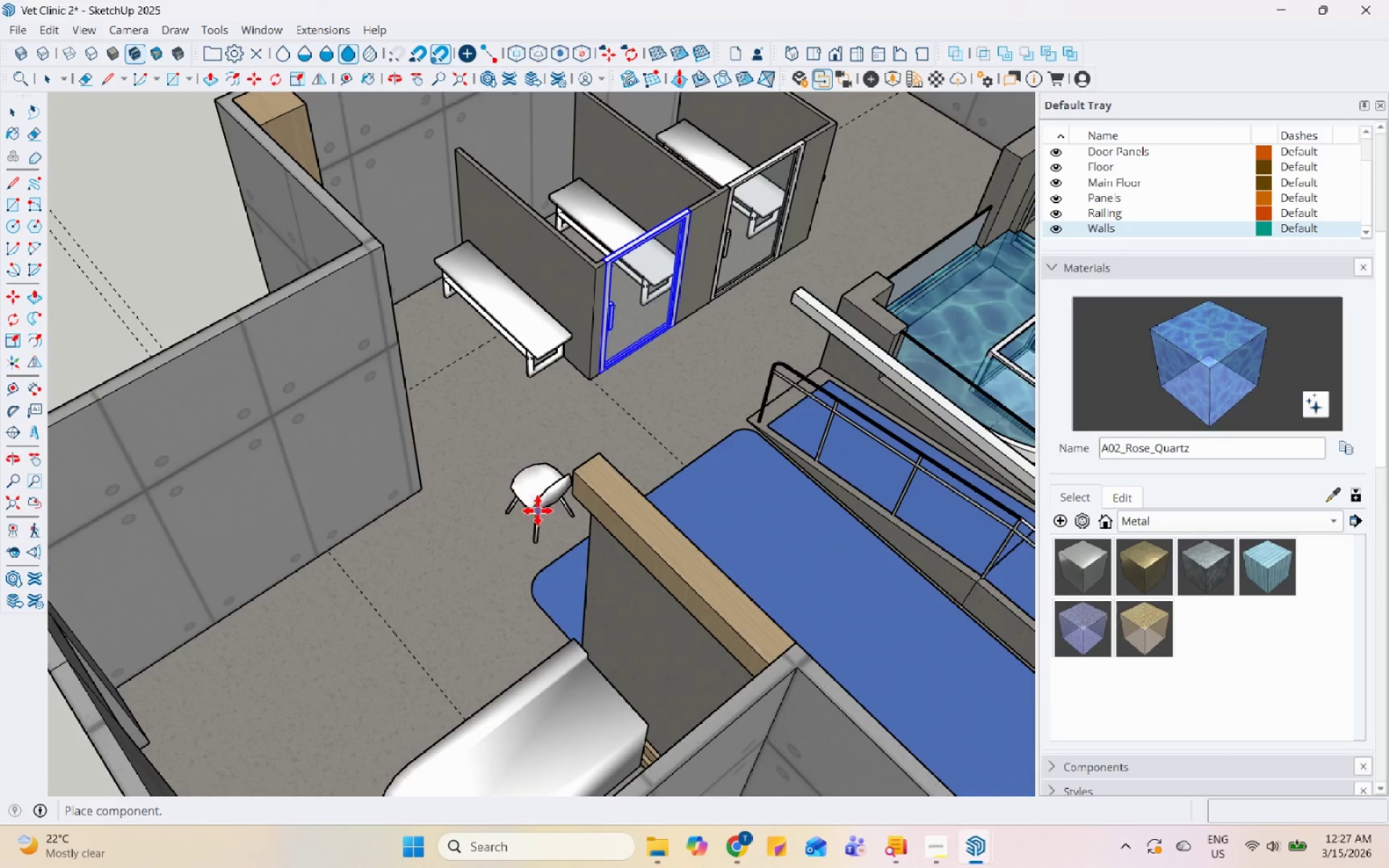 
key(Escape)
 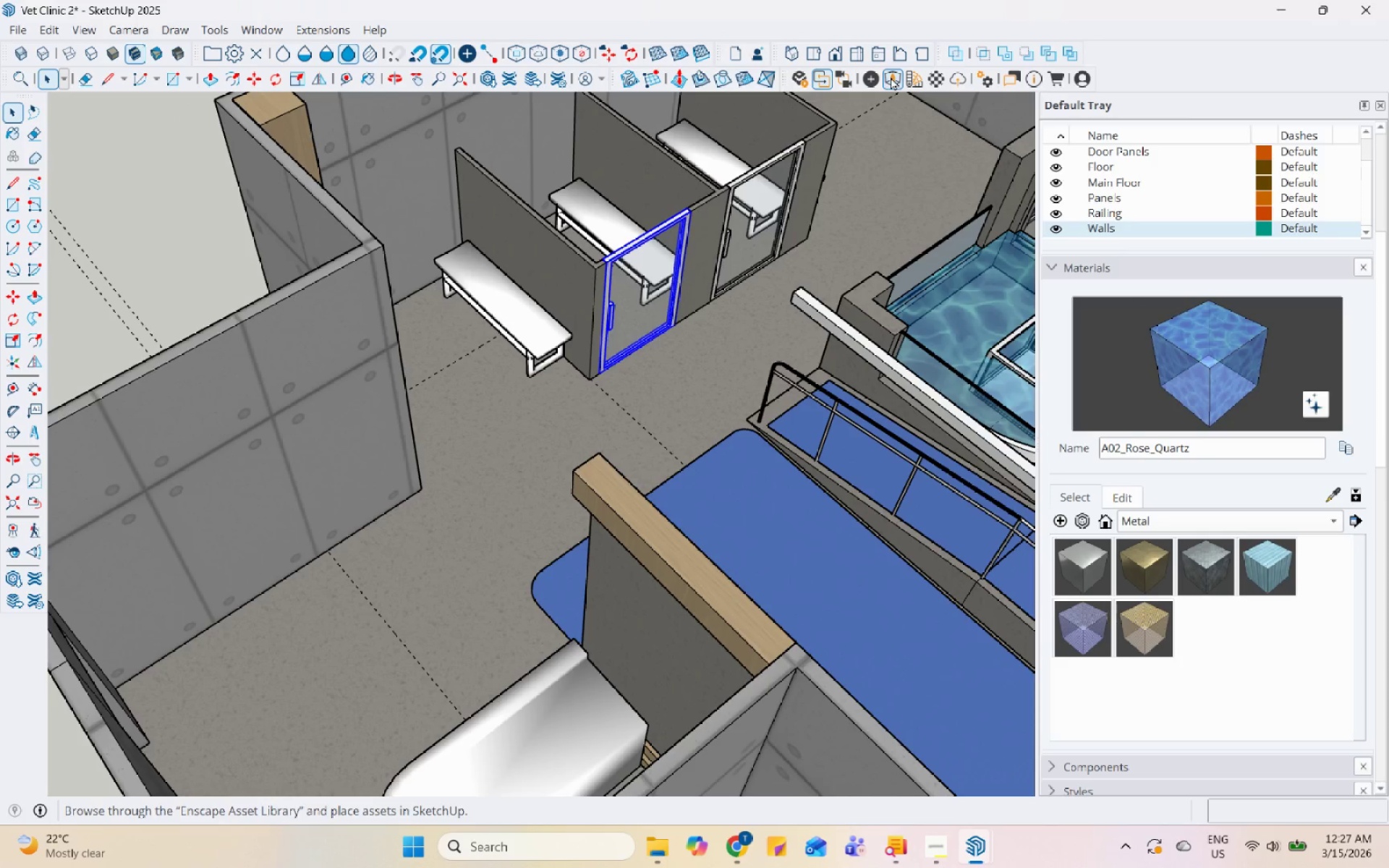 
scroll: coordinate [804, 509], scroll_direction: down, amount: 9.0
 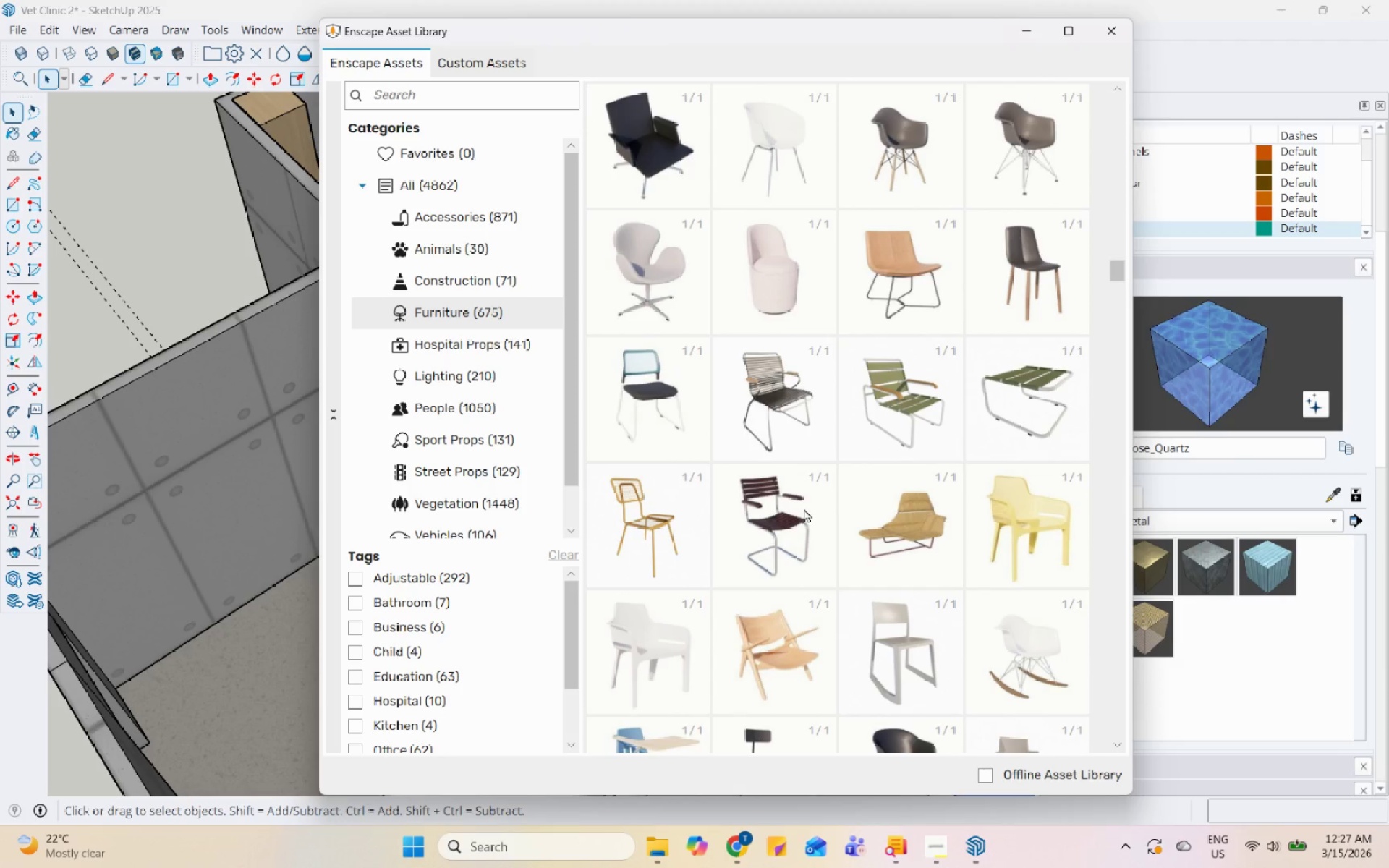 
wait(5.82)
 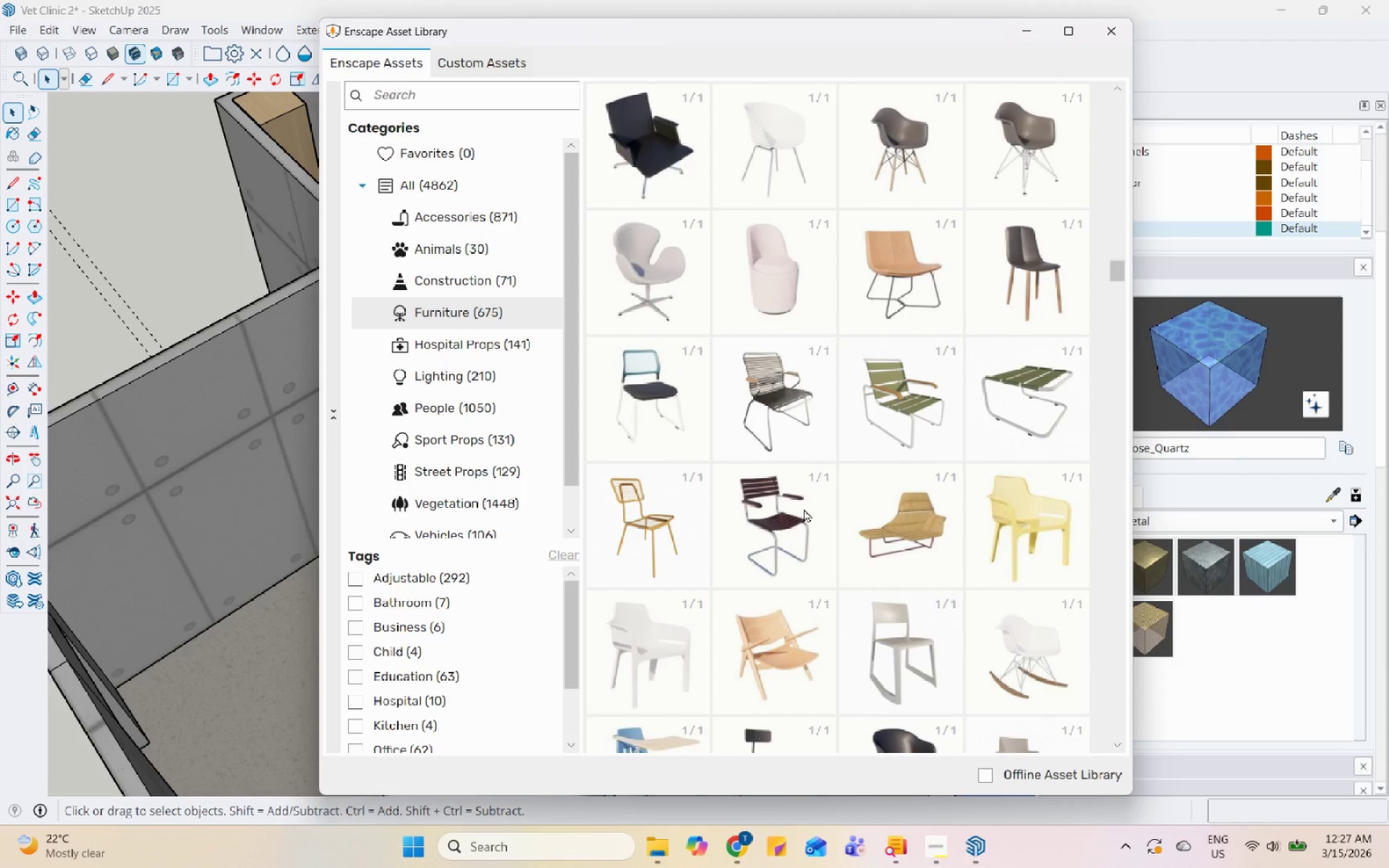 
scroll: coordinate [804, 509], scroll_direction: down, amount: 17.0
 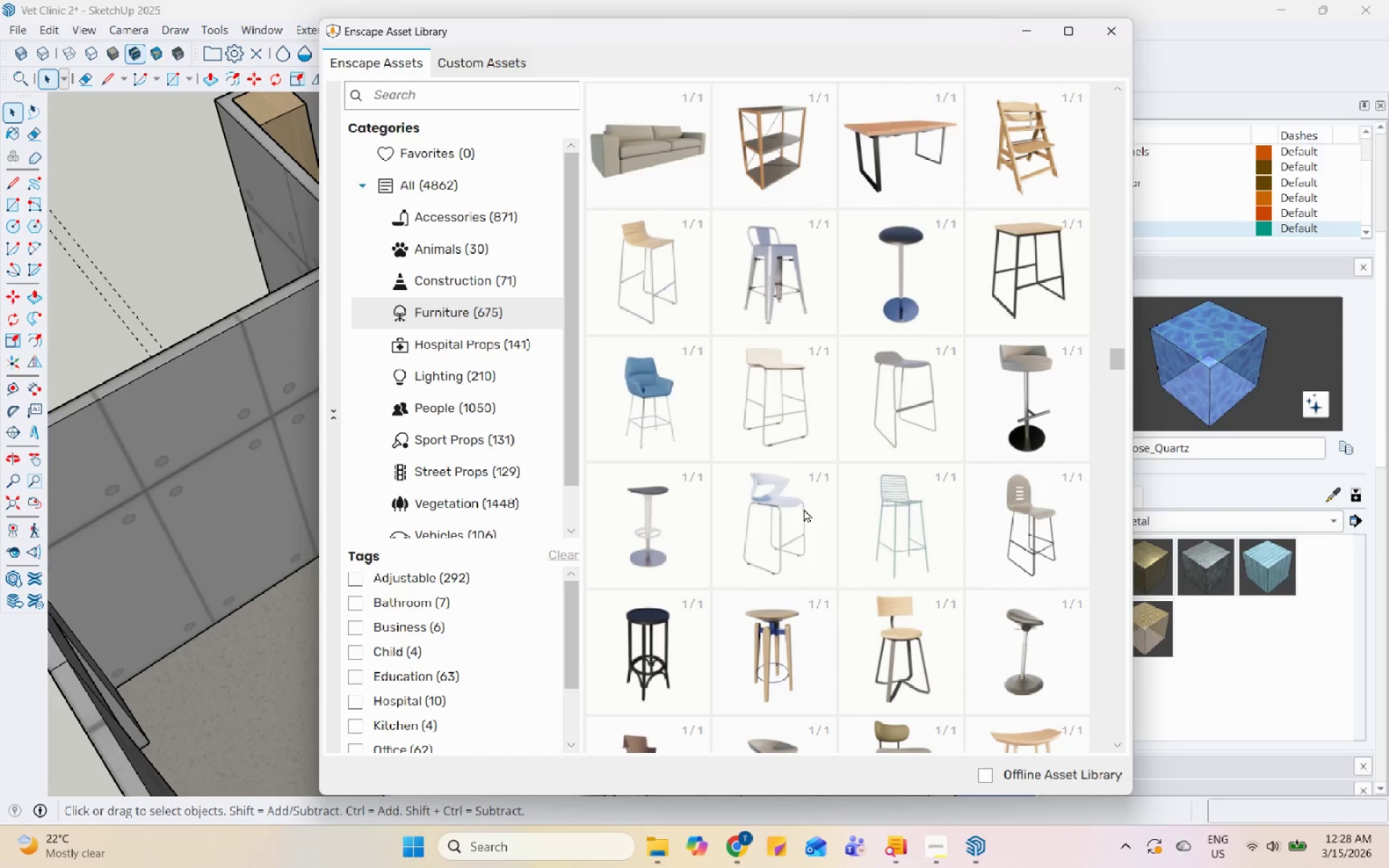 
wait(13.89)
 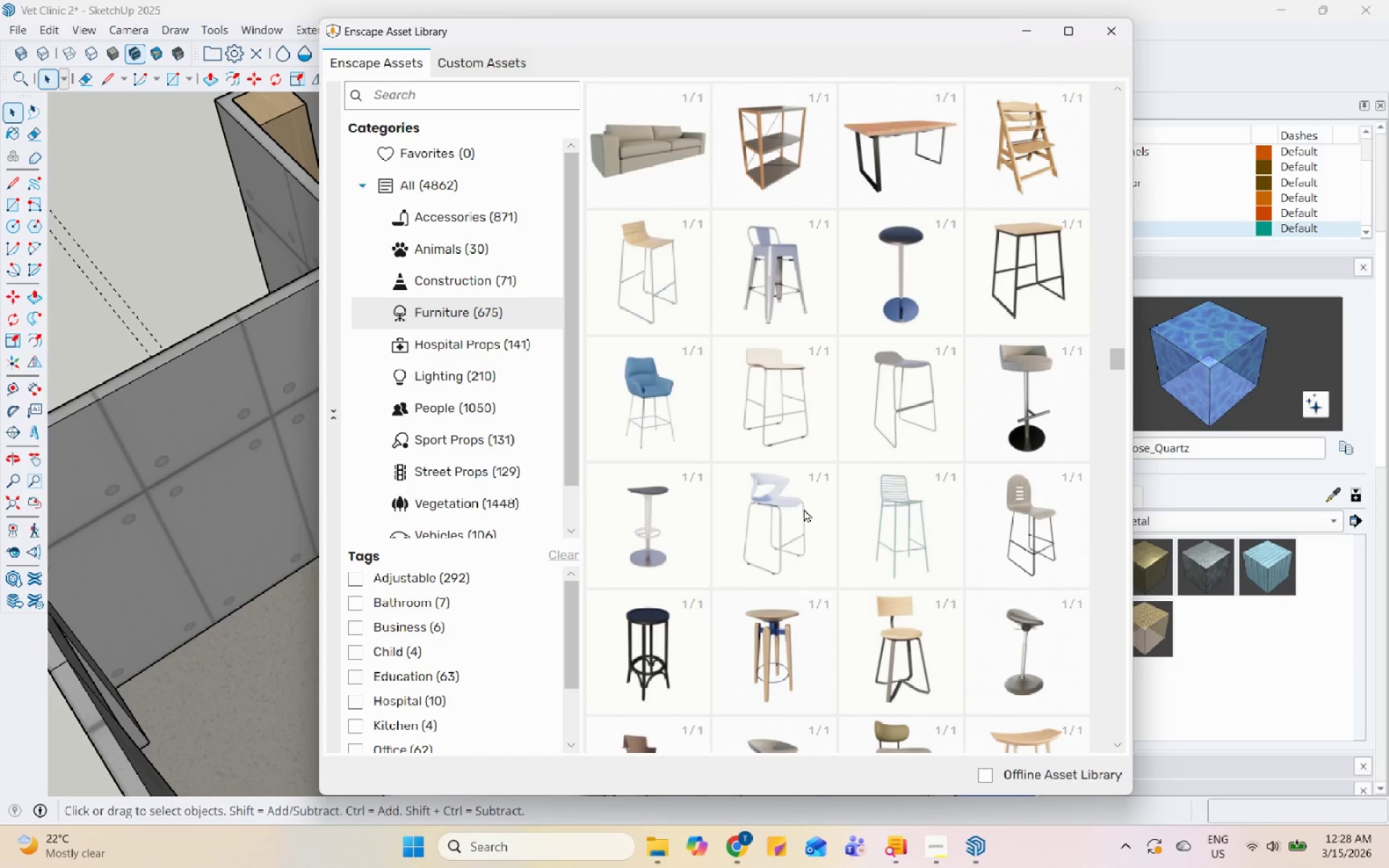 
scroll: coordinate [802, 503], scroll_direction: down, amount: 6.0
 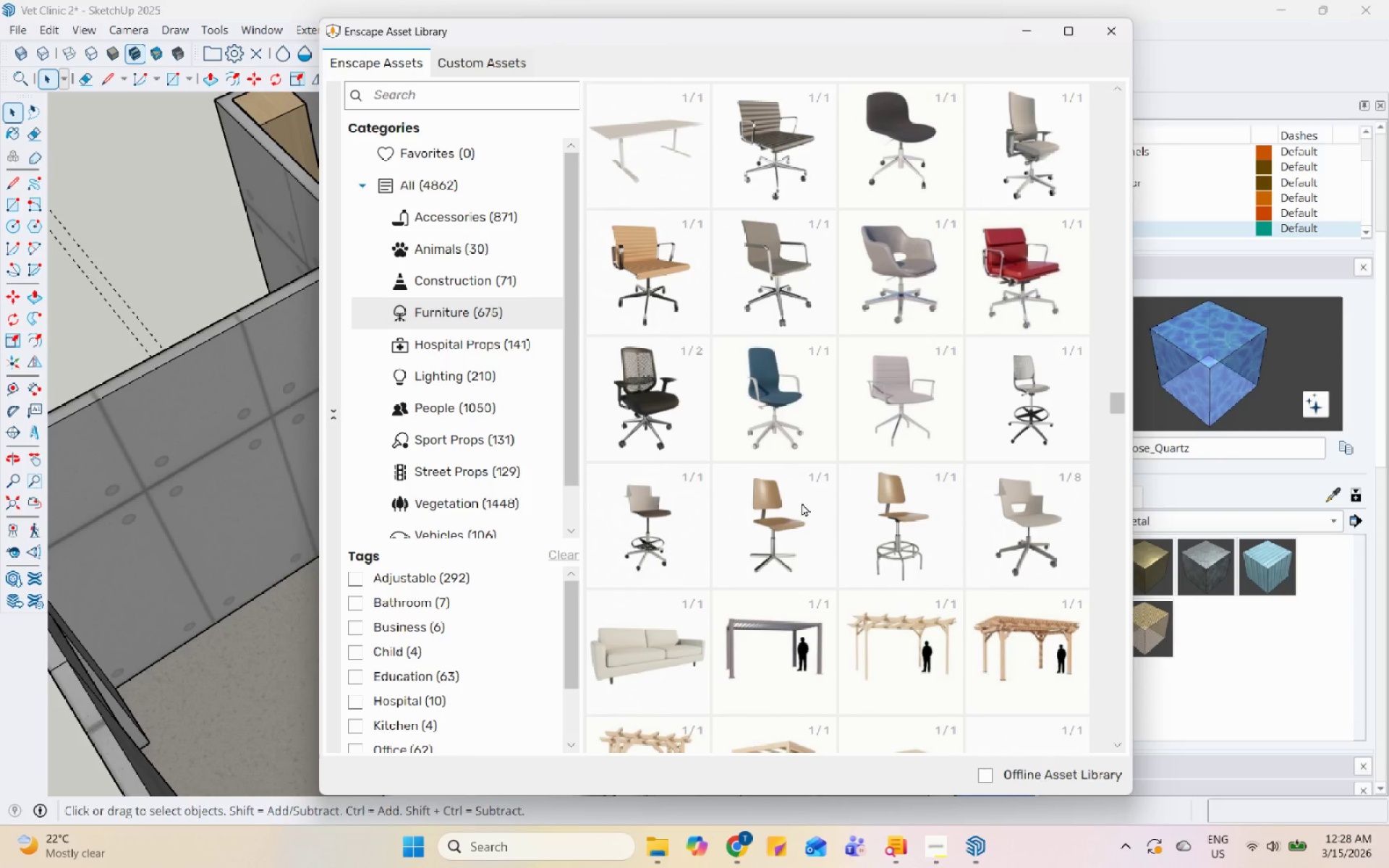 
scroll: coordinate [779, 453], scroll_direction: up, amount: 11.0
 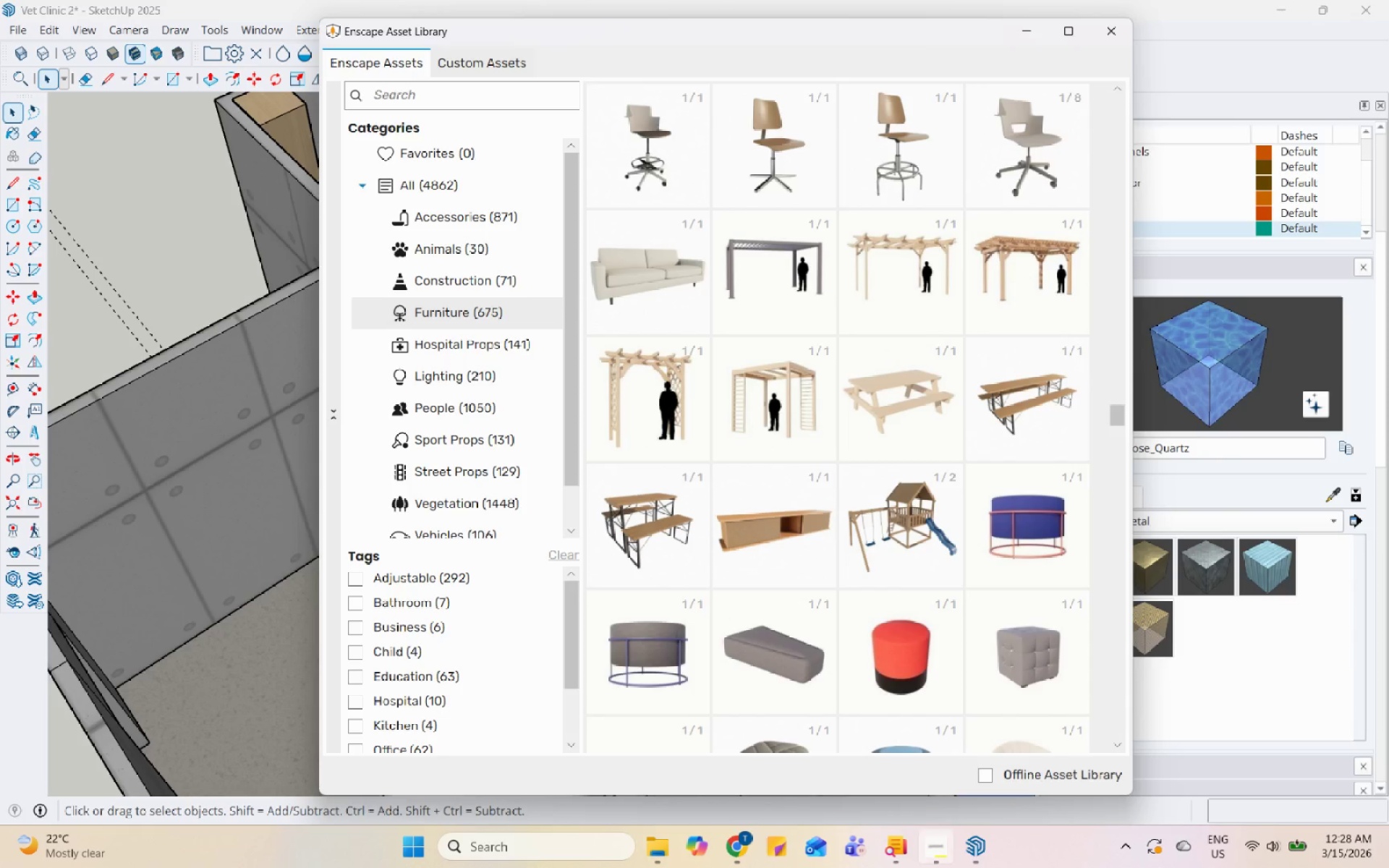 
left_click([947, 867])